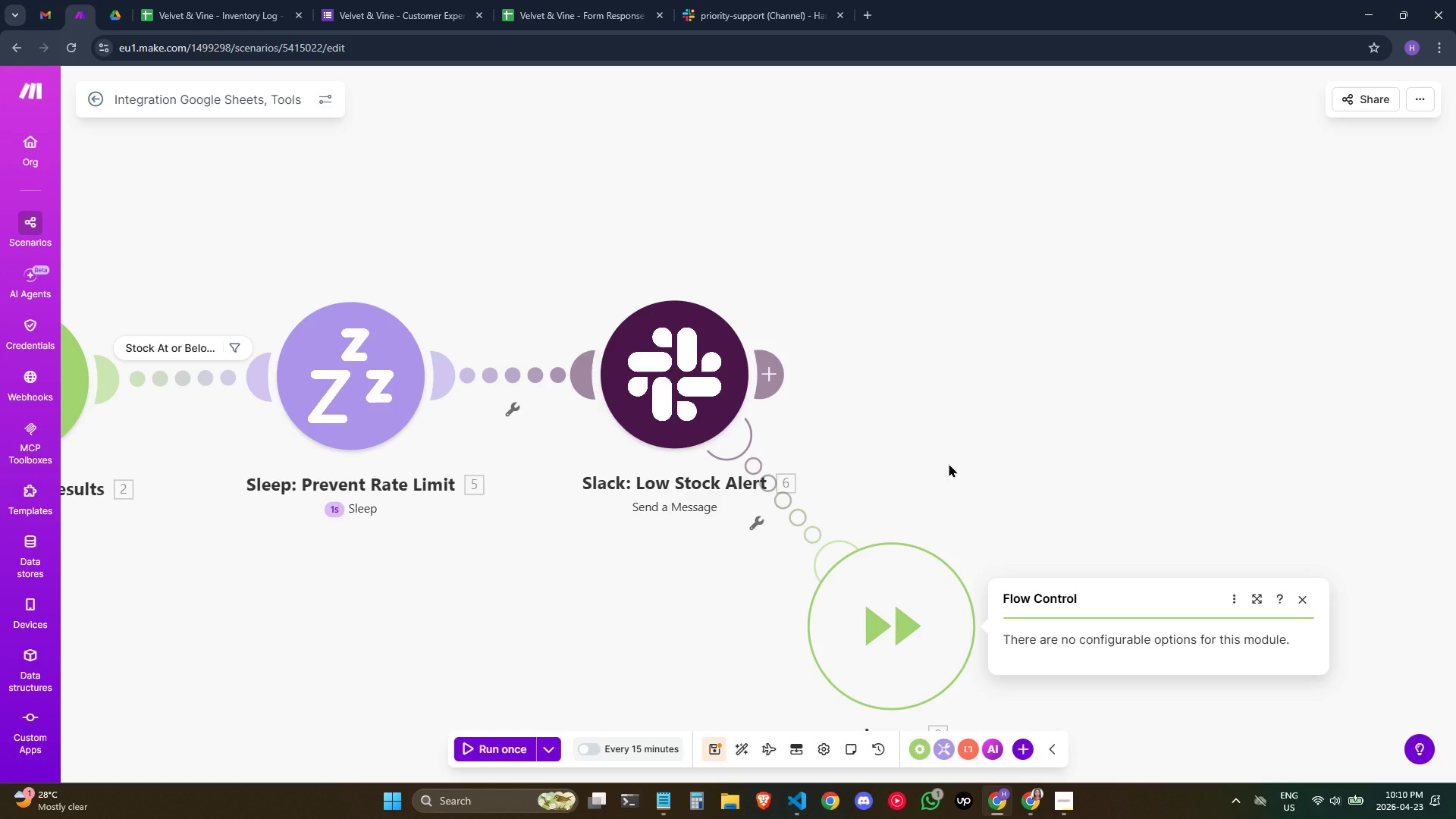 
left_click_drag(start_coordinate=[659, 229], to_coordinate=[741, 230])
 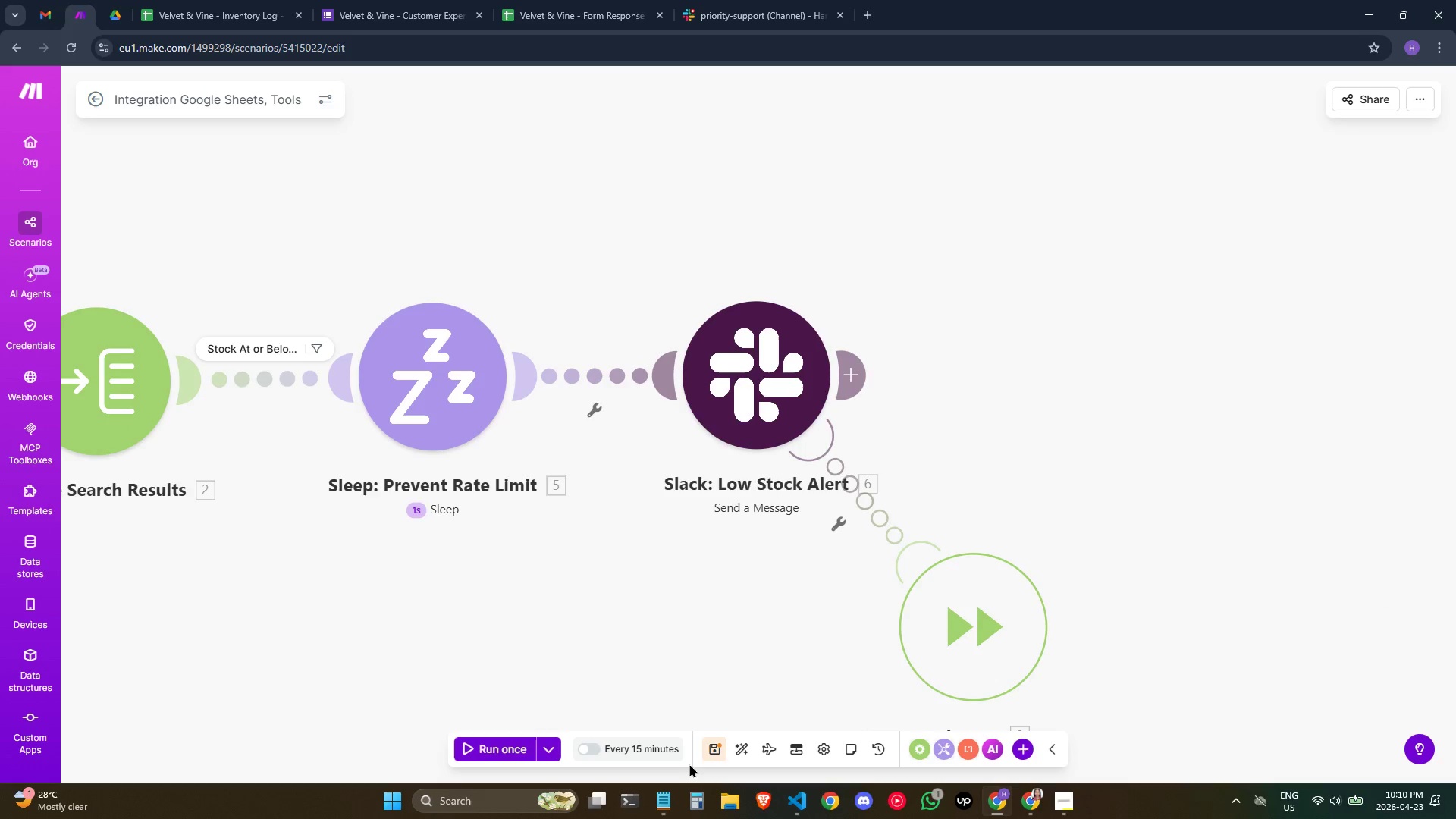 
left_click([710, 751])
 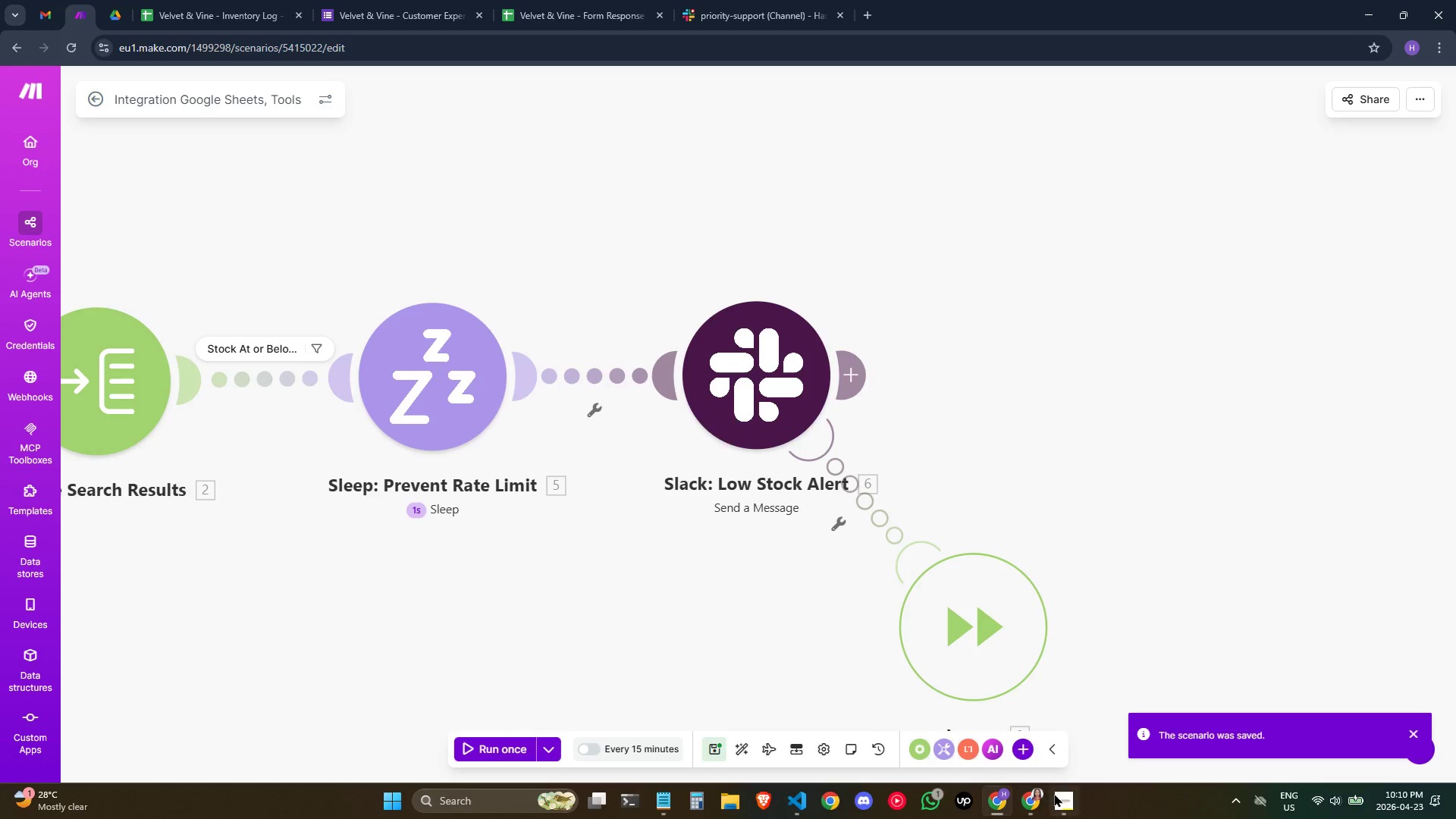 
left_click([1057, 794])